 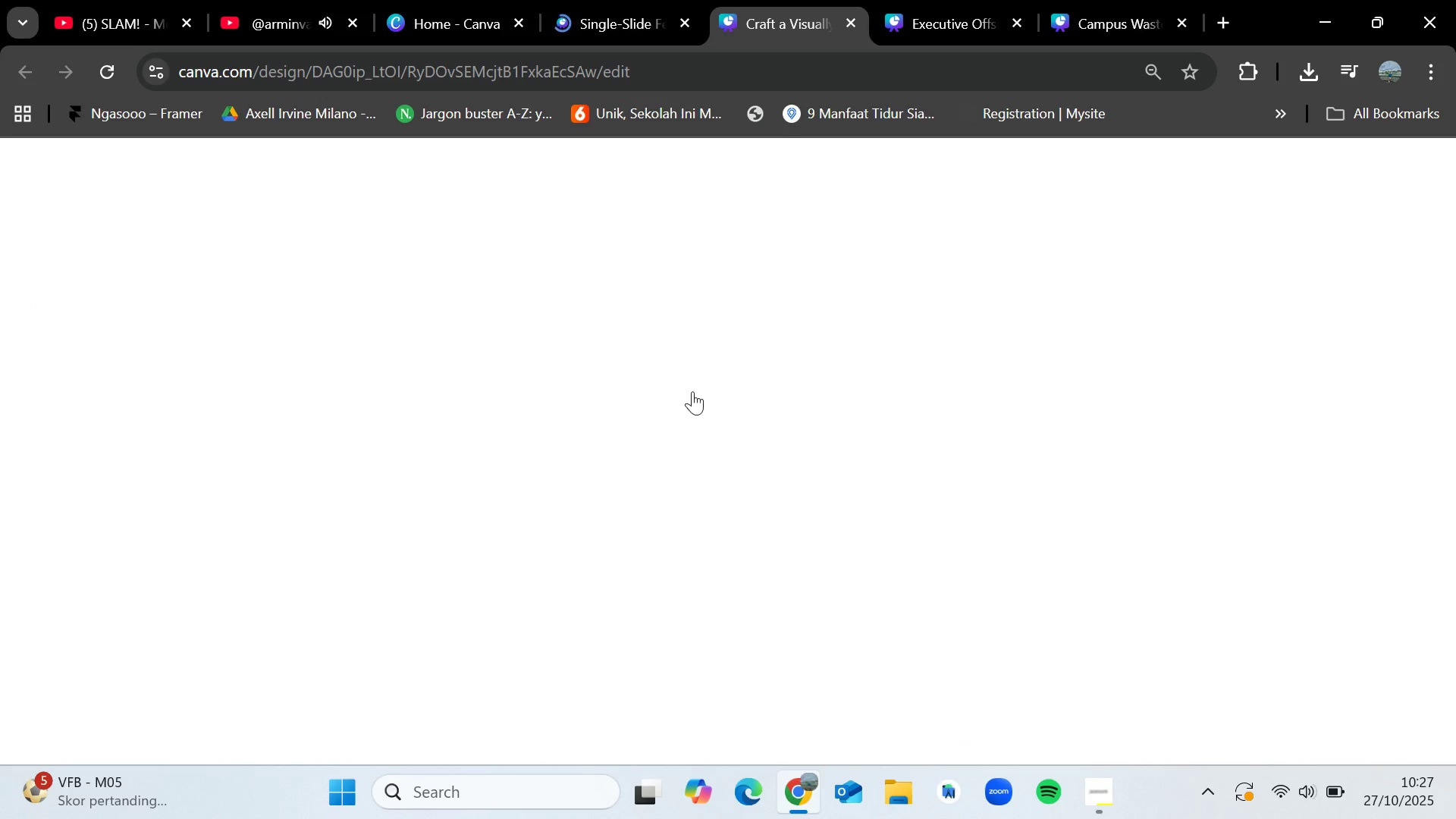 
left_click_drag(start_coordinate=[617, 15], to_coordinate=[617, 20])
 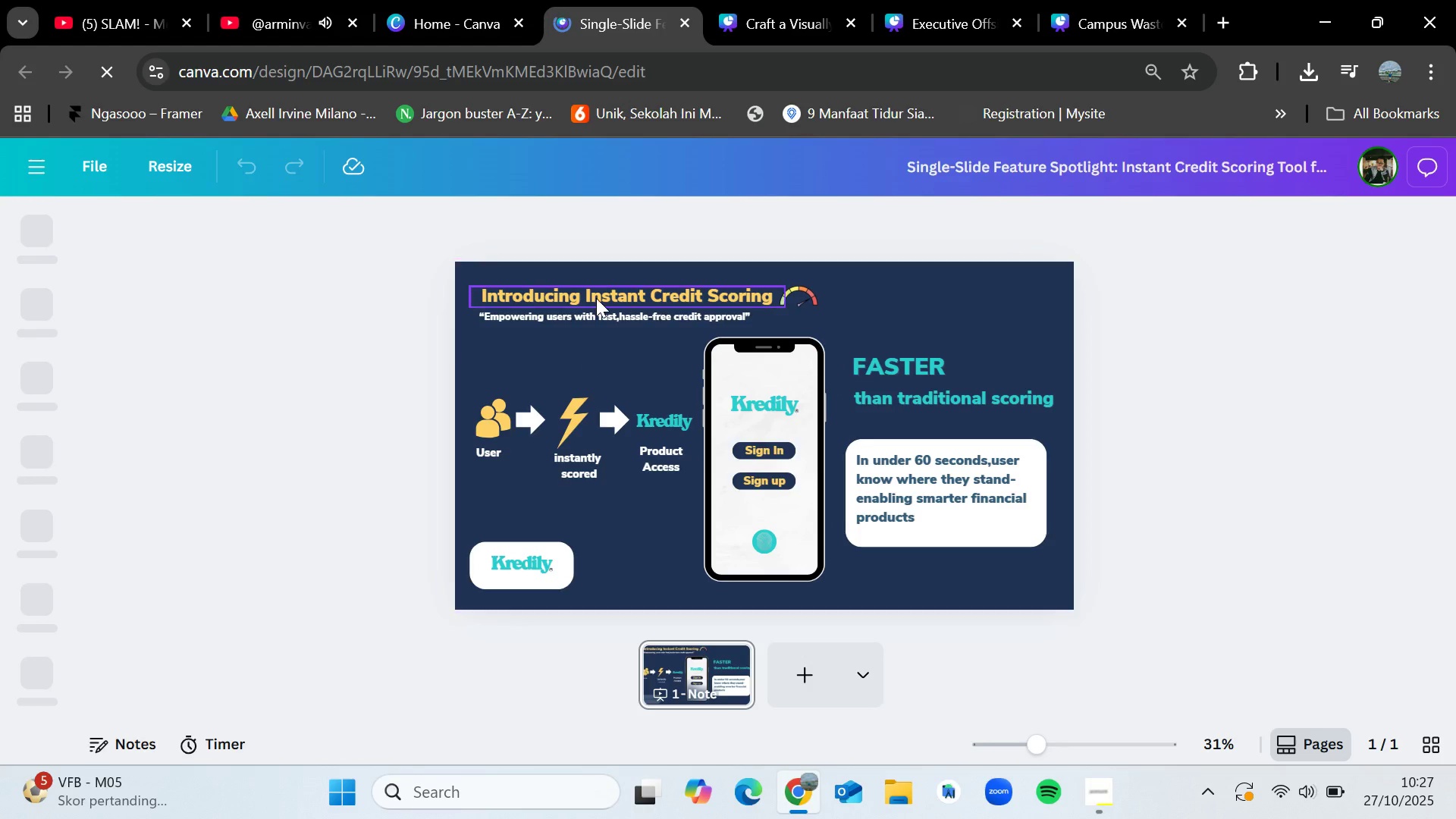 
left_click([596, 298])
 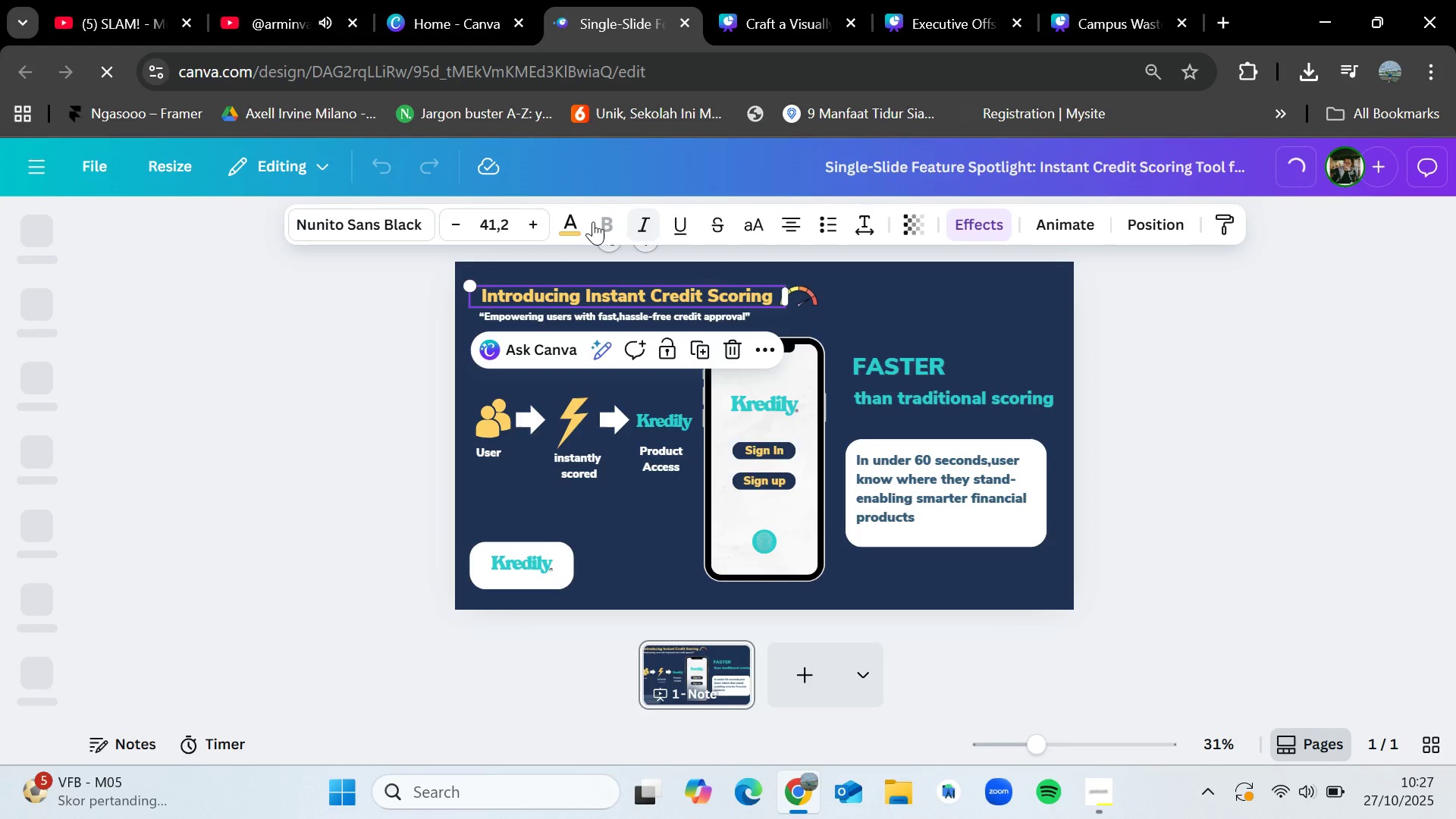 
left_click([576, 220])
 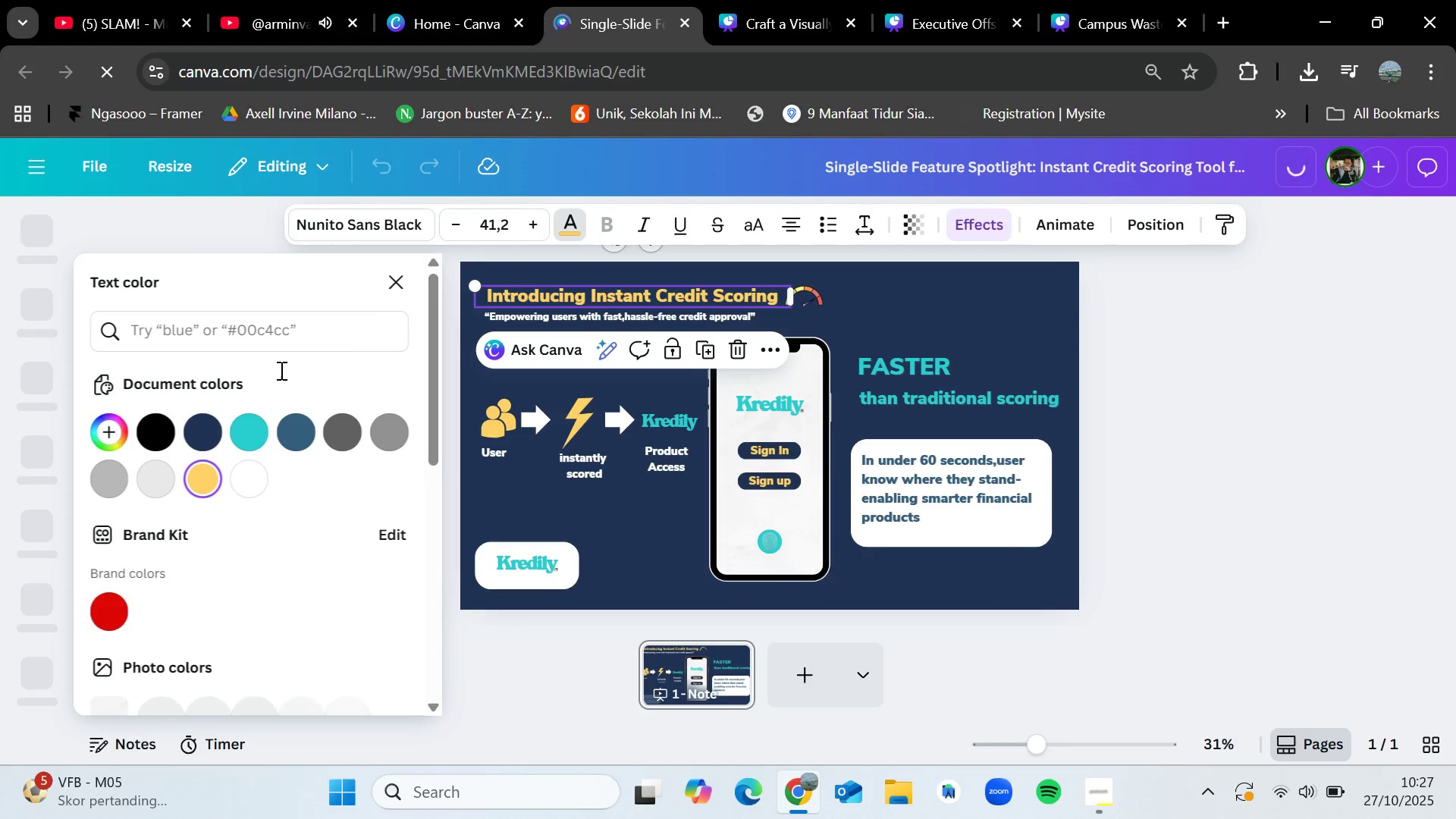 
mouse_move([223, 463])
 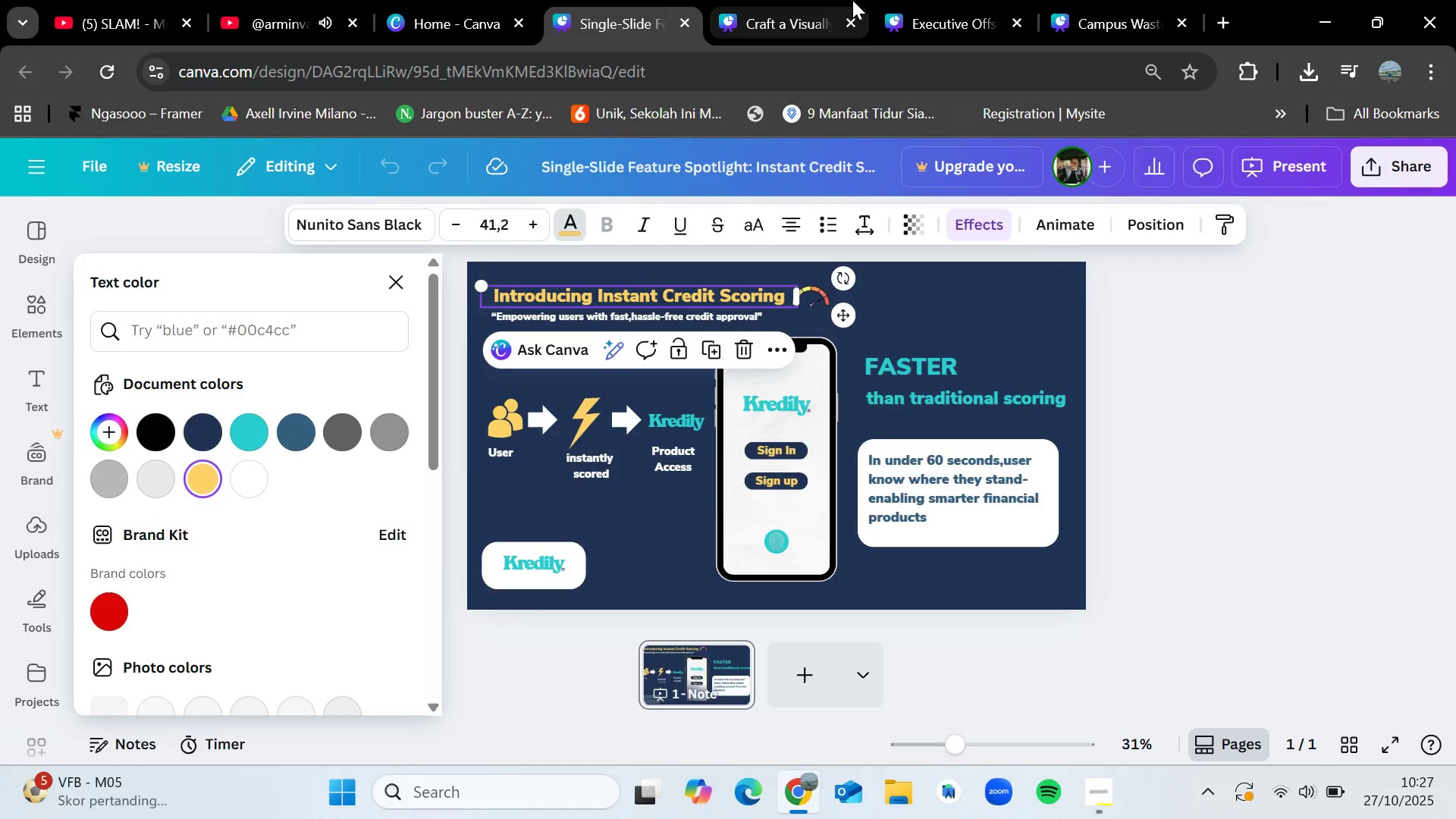 
left_click([852, 0])
 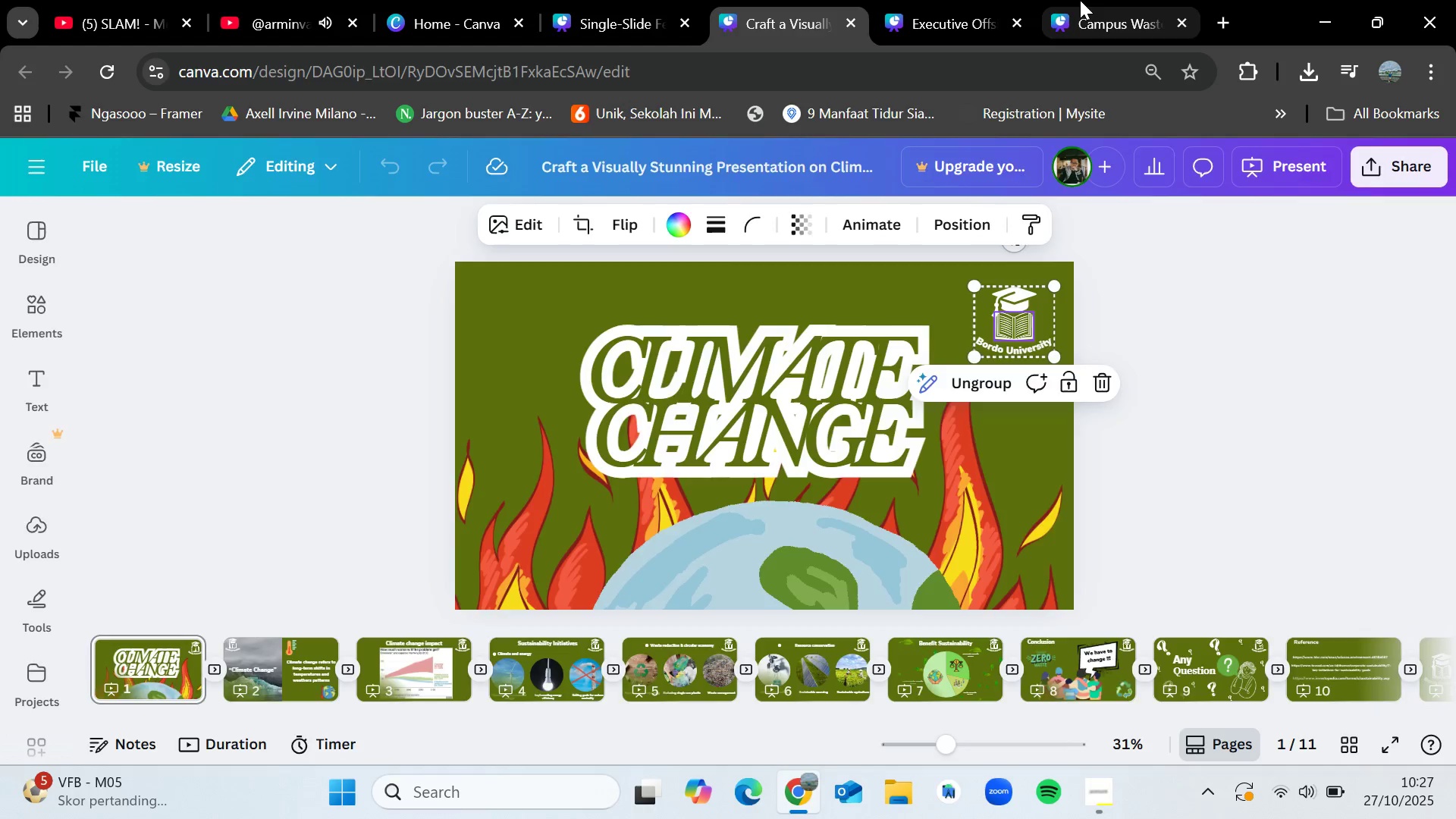 
left_click([1080, 0])
 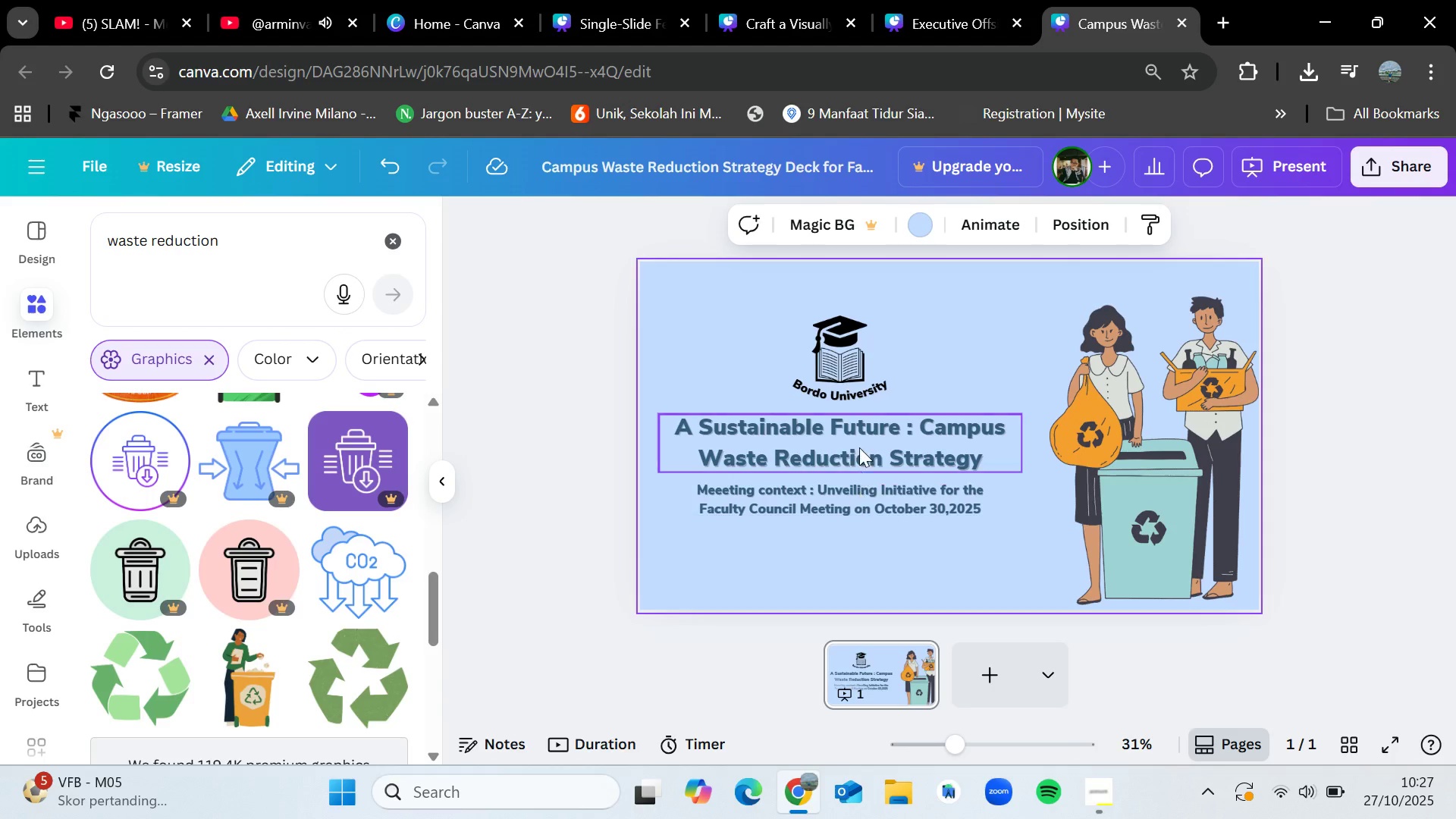 
left_click([859, 444])
 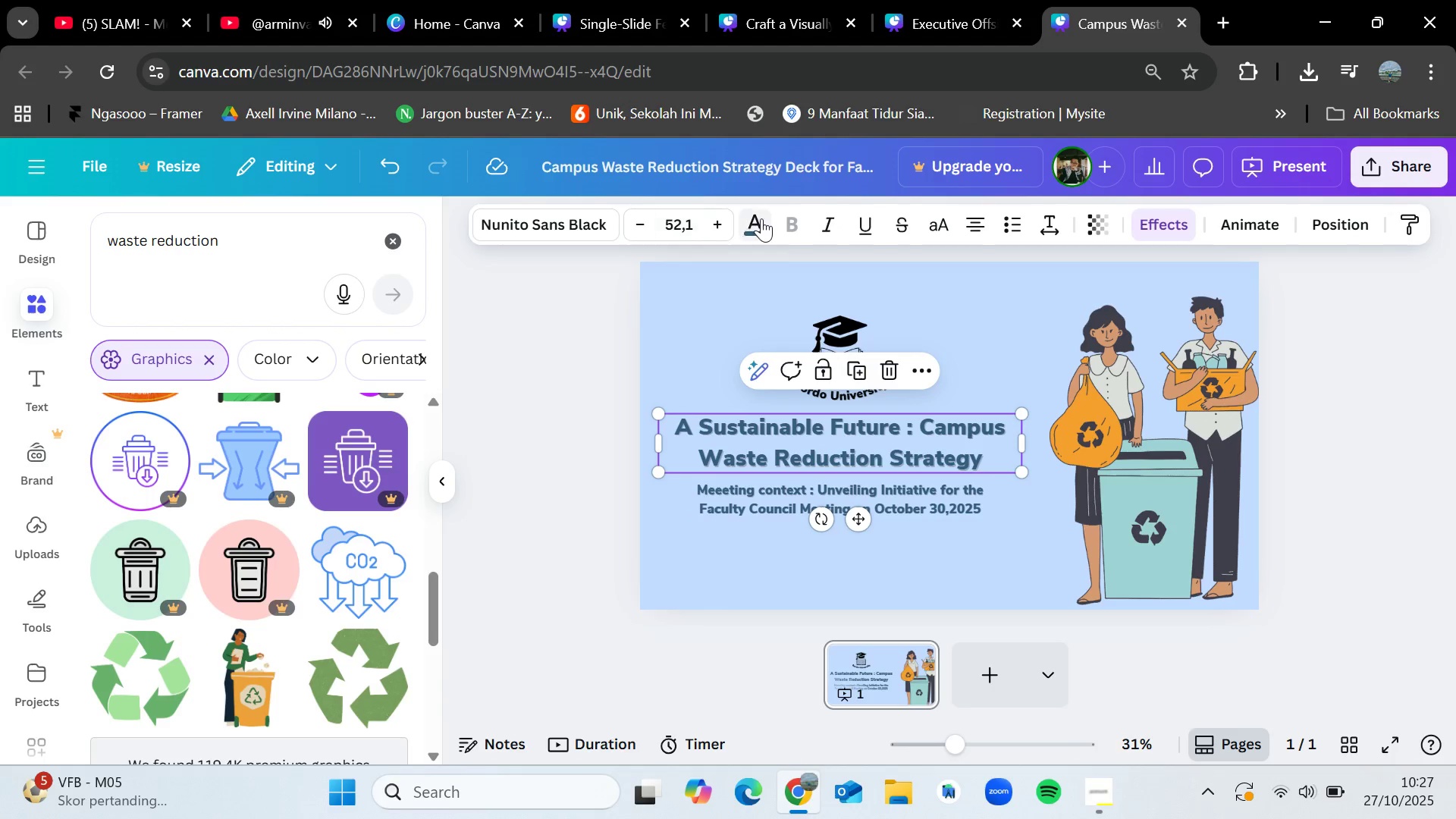 
left_click([764, 219])
 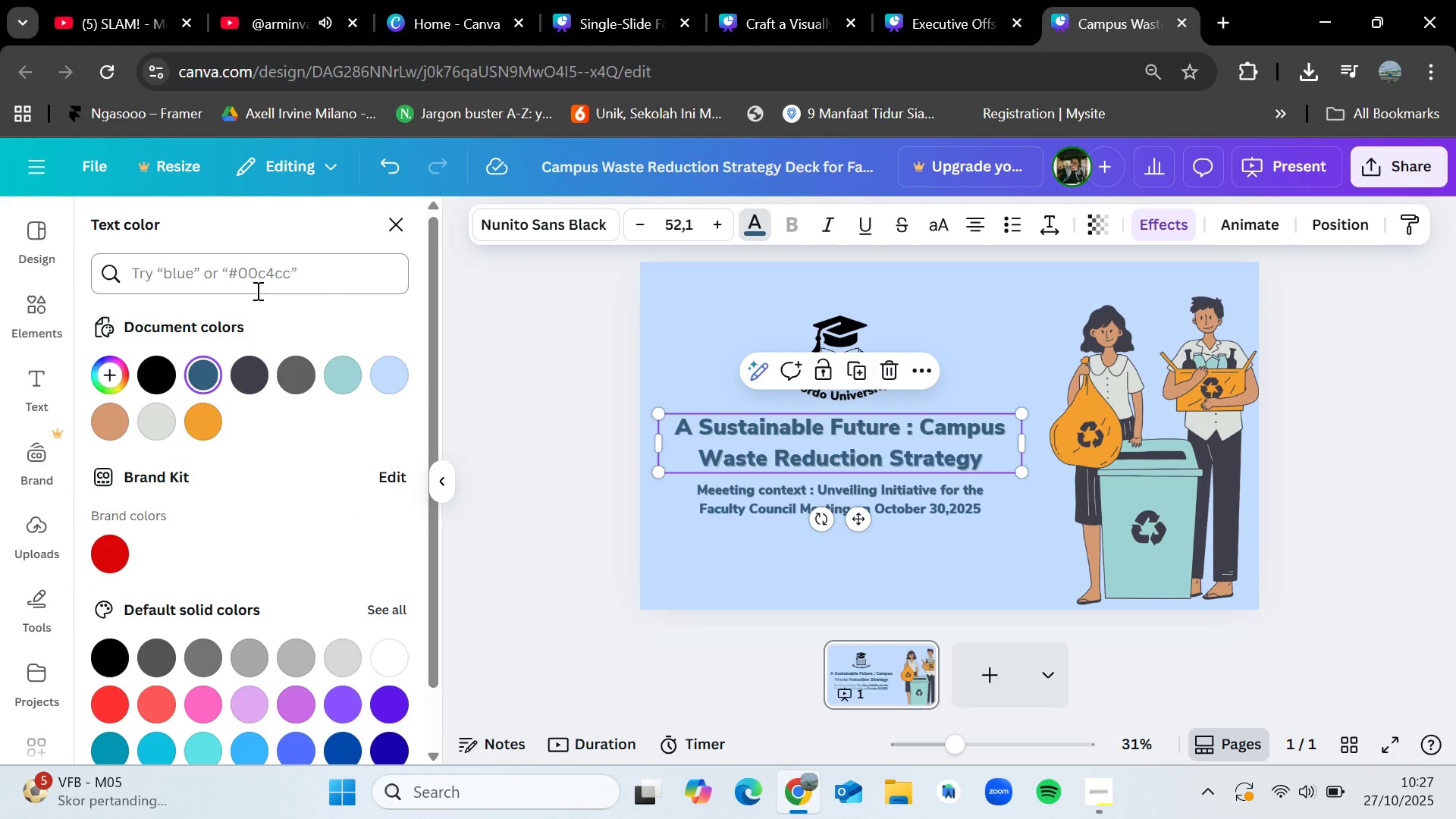 
left_click([254, 278])
 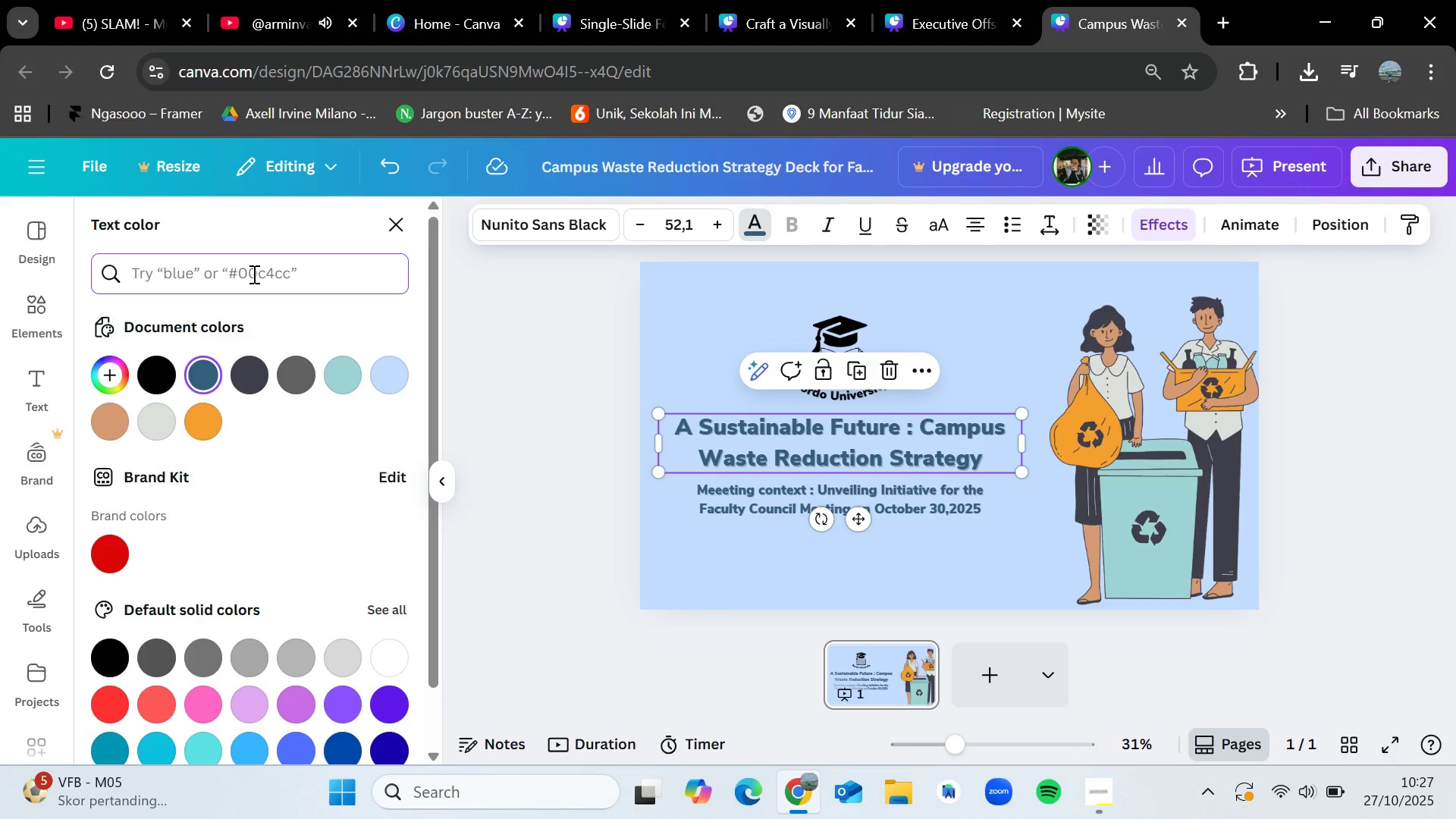 
type(ffd166)
 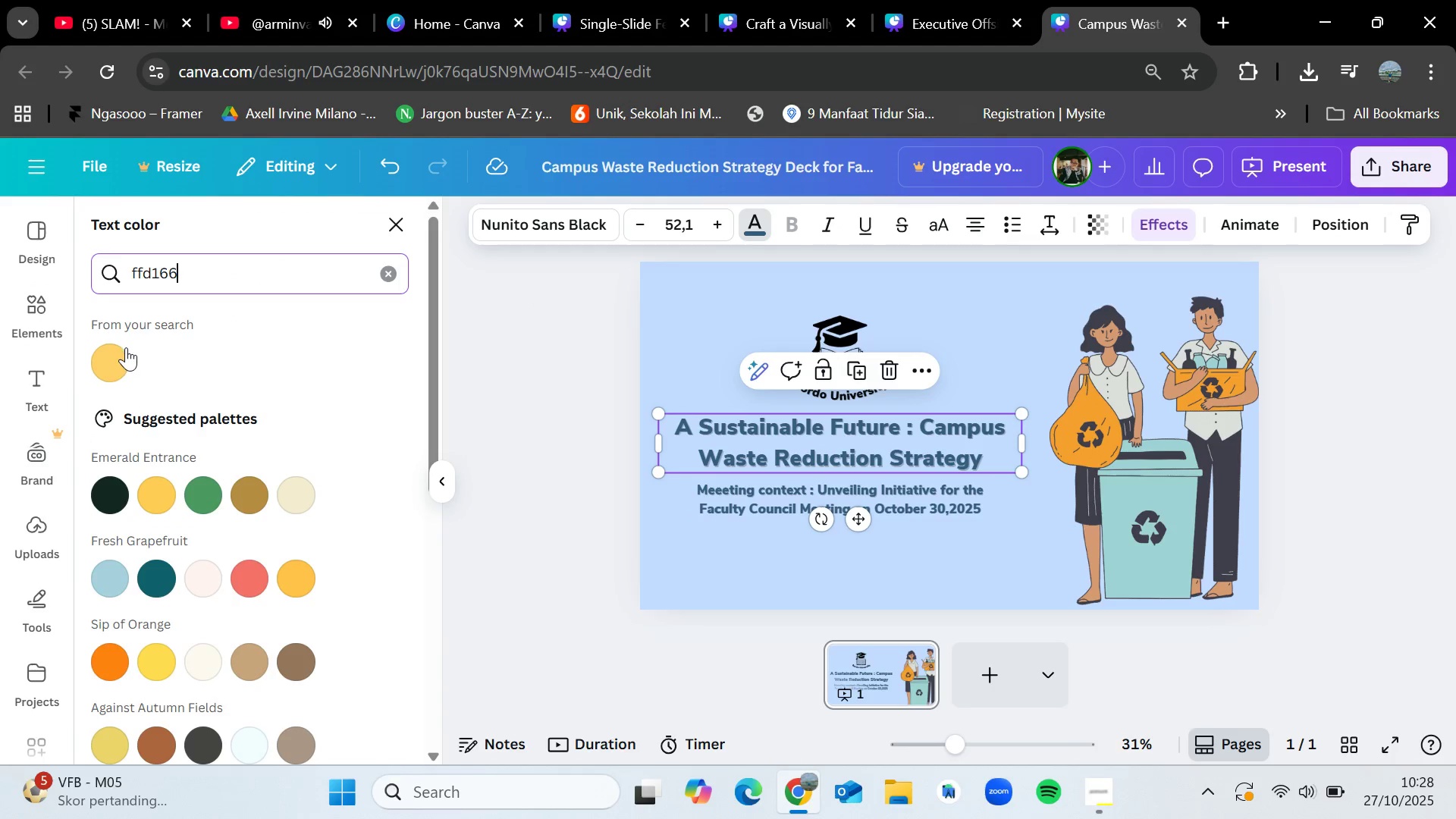 
left_click([126, 347])
 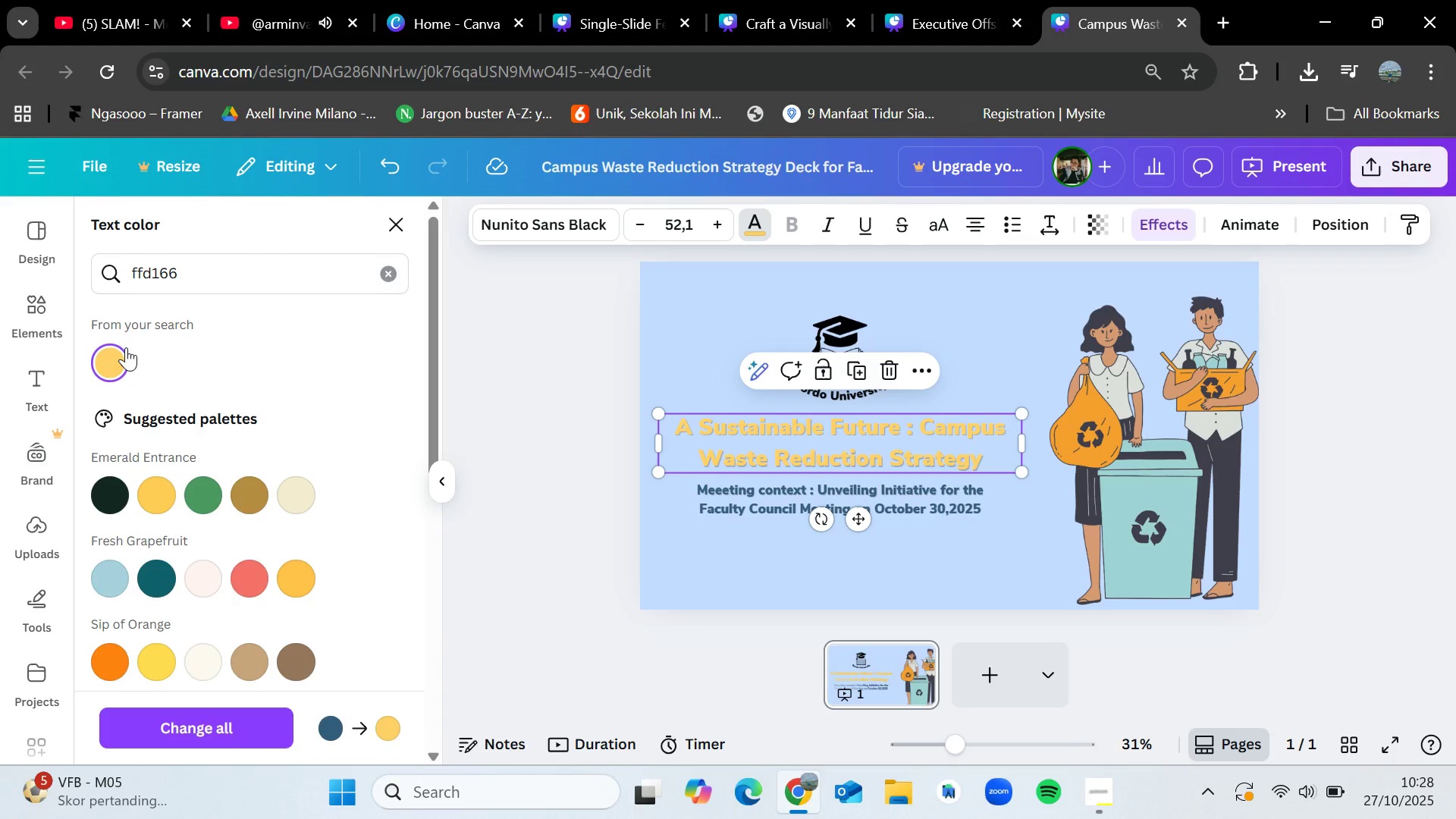 
wait(5.38)
 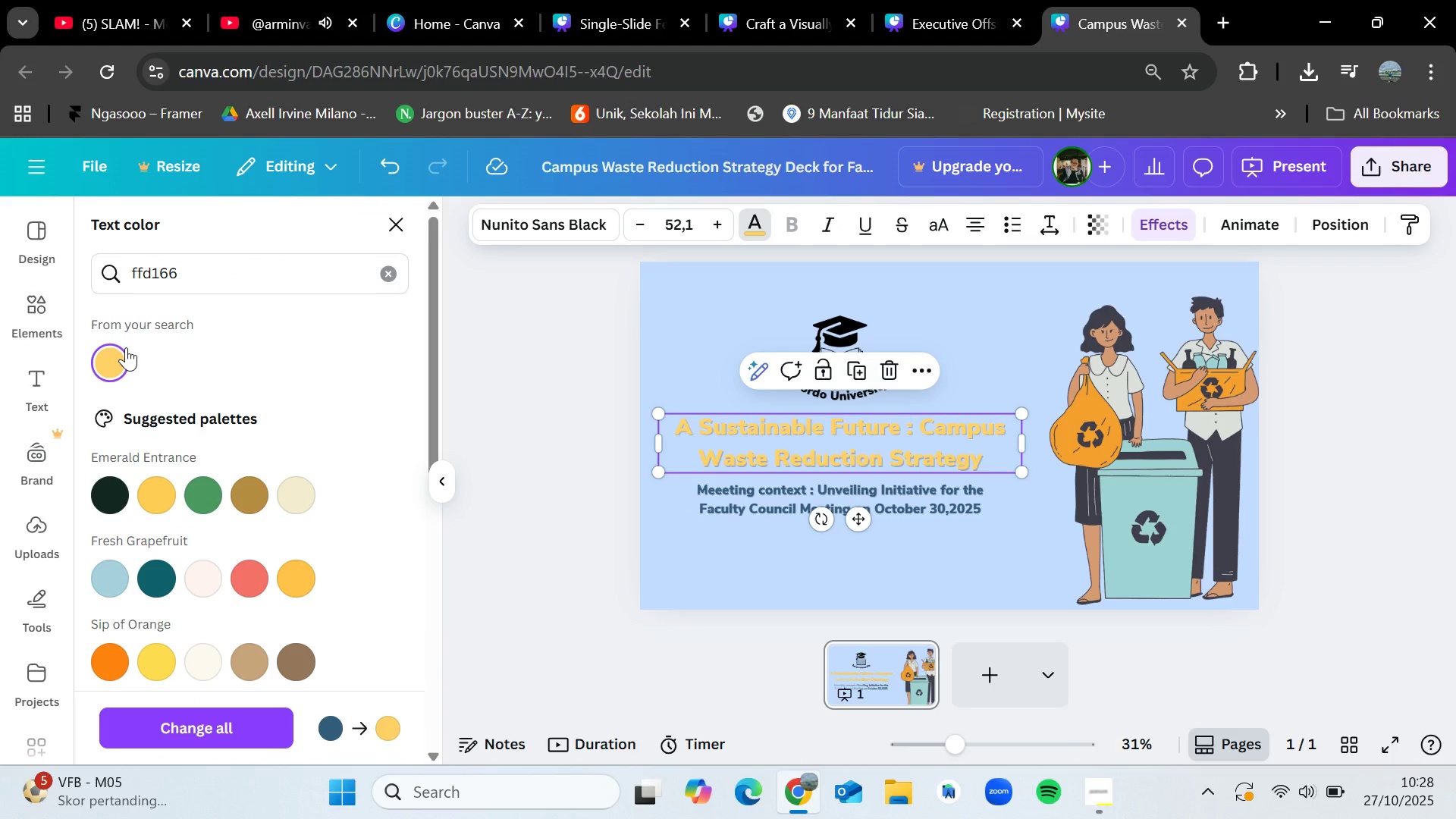 
key(Control+Z)
 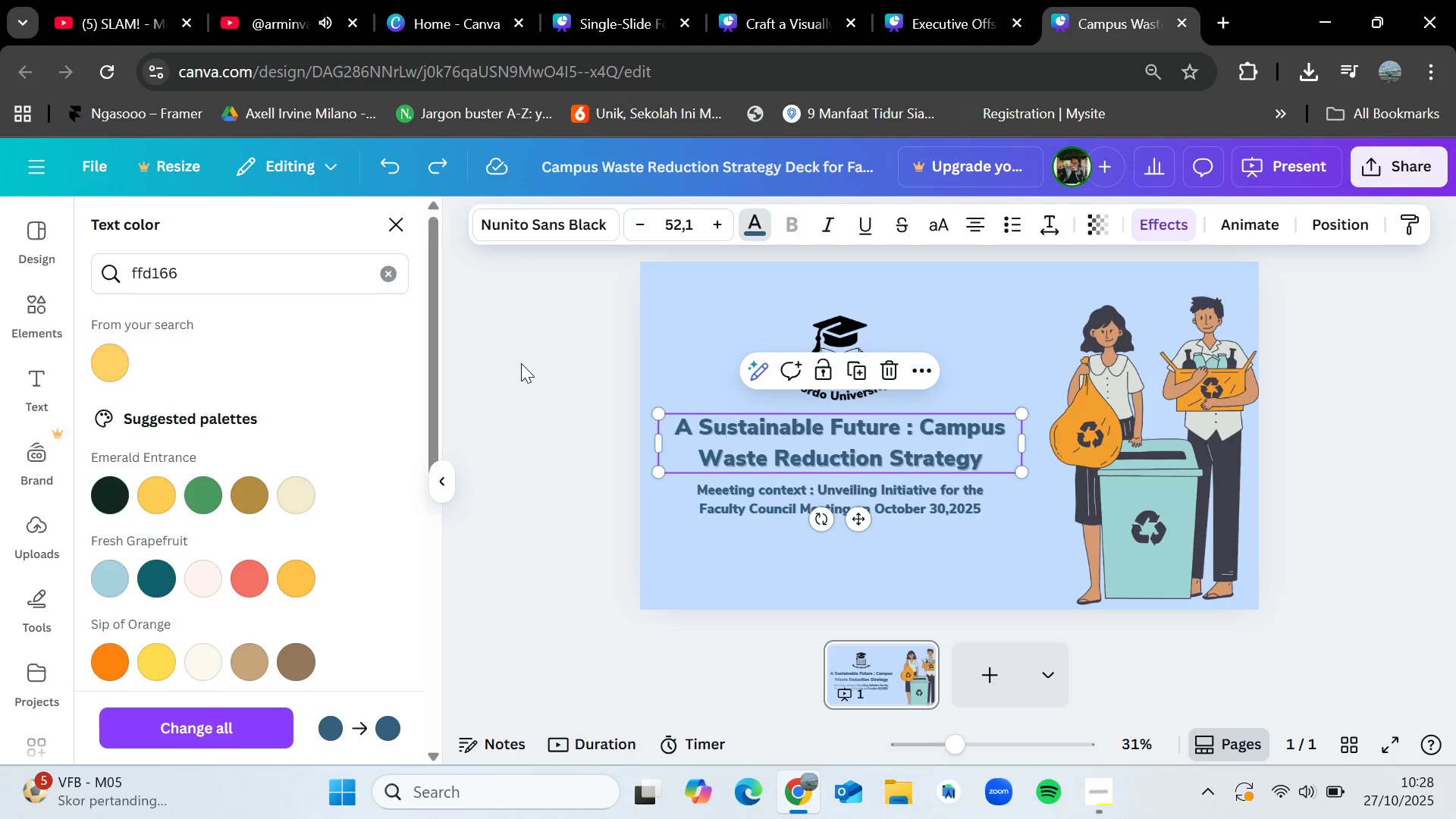 
double_click([521, 363])
 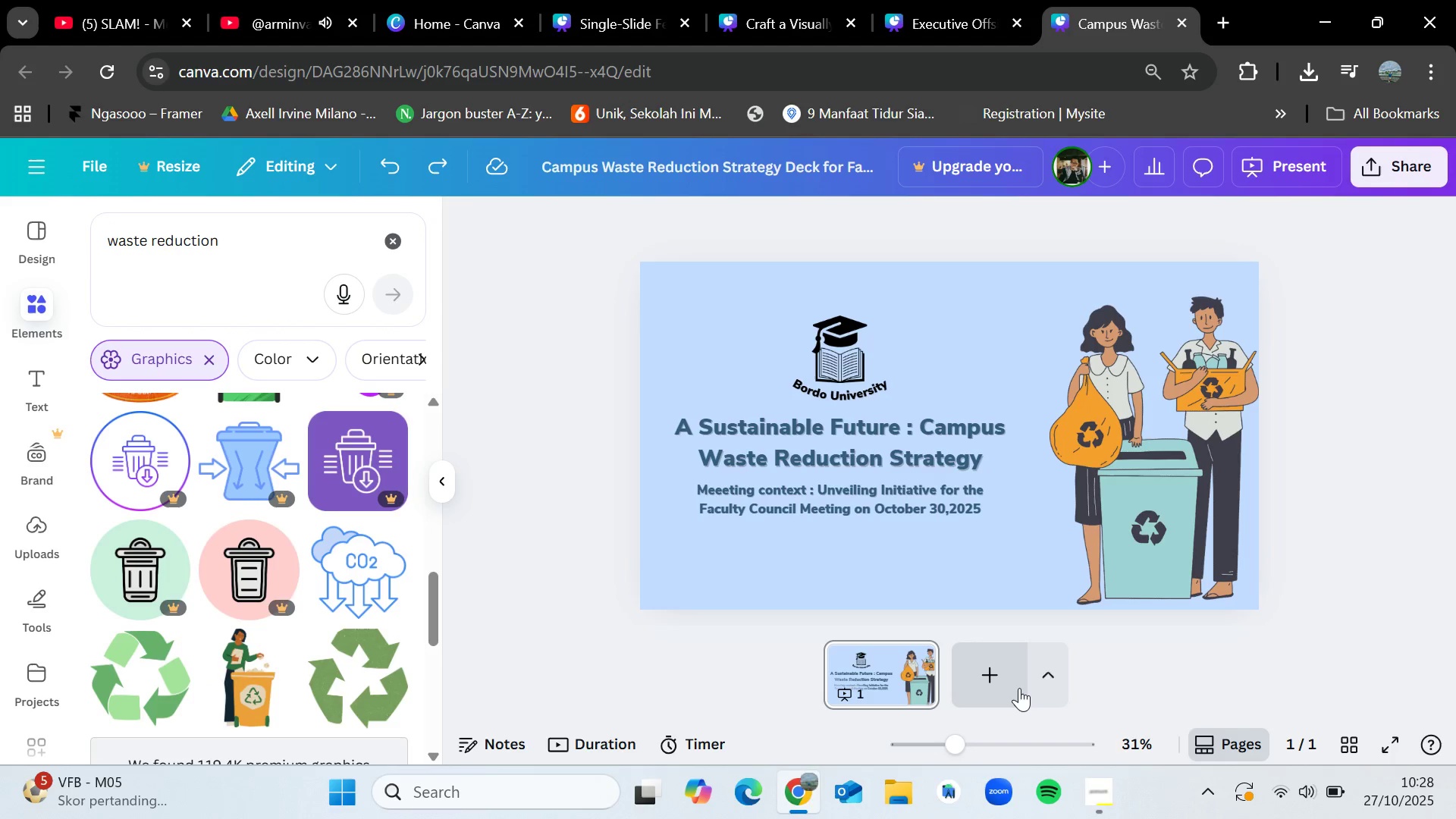 
left_click([1015, 685])
 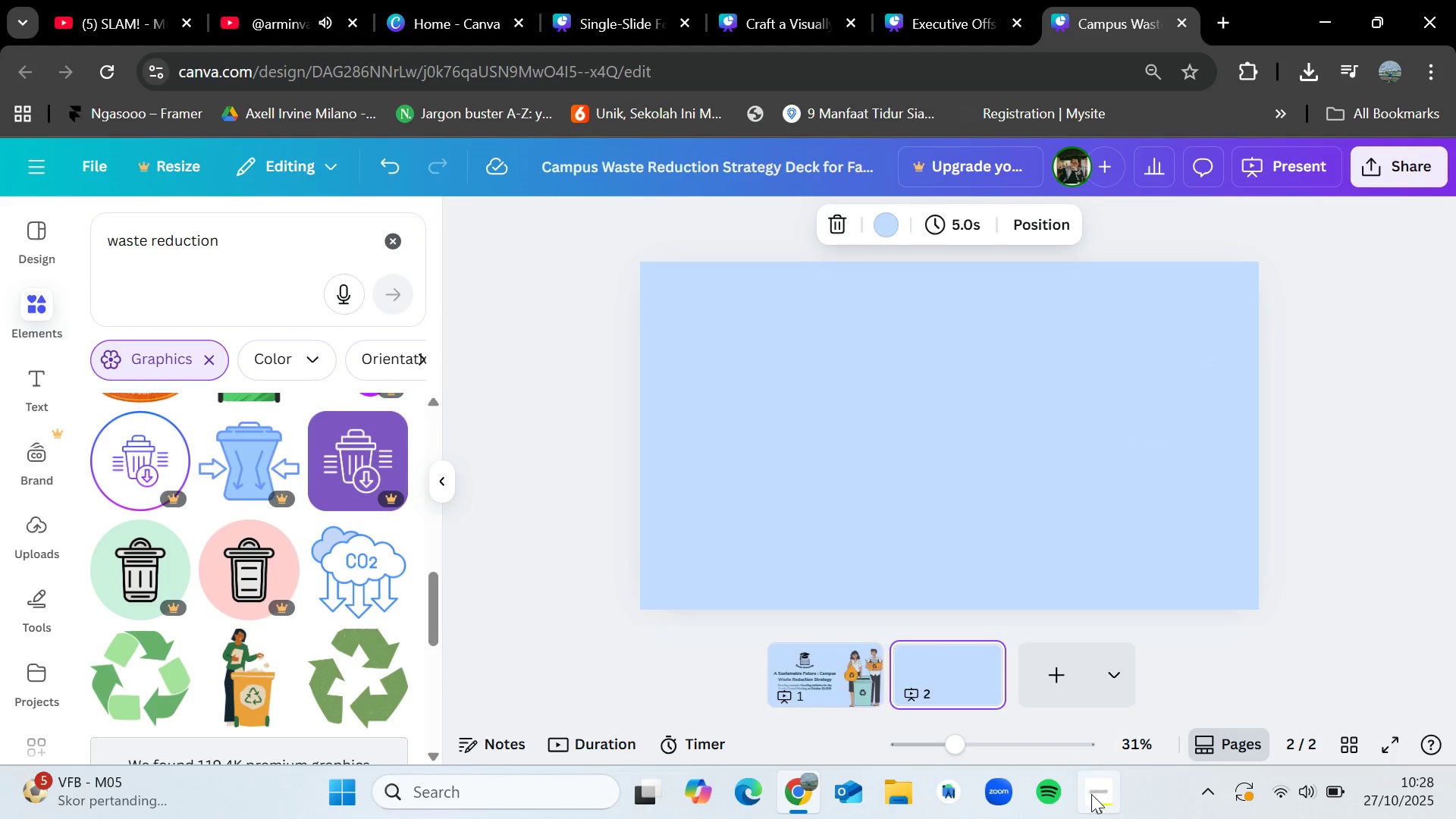 
left_click([1091, 794])